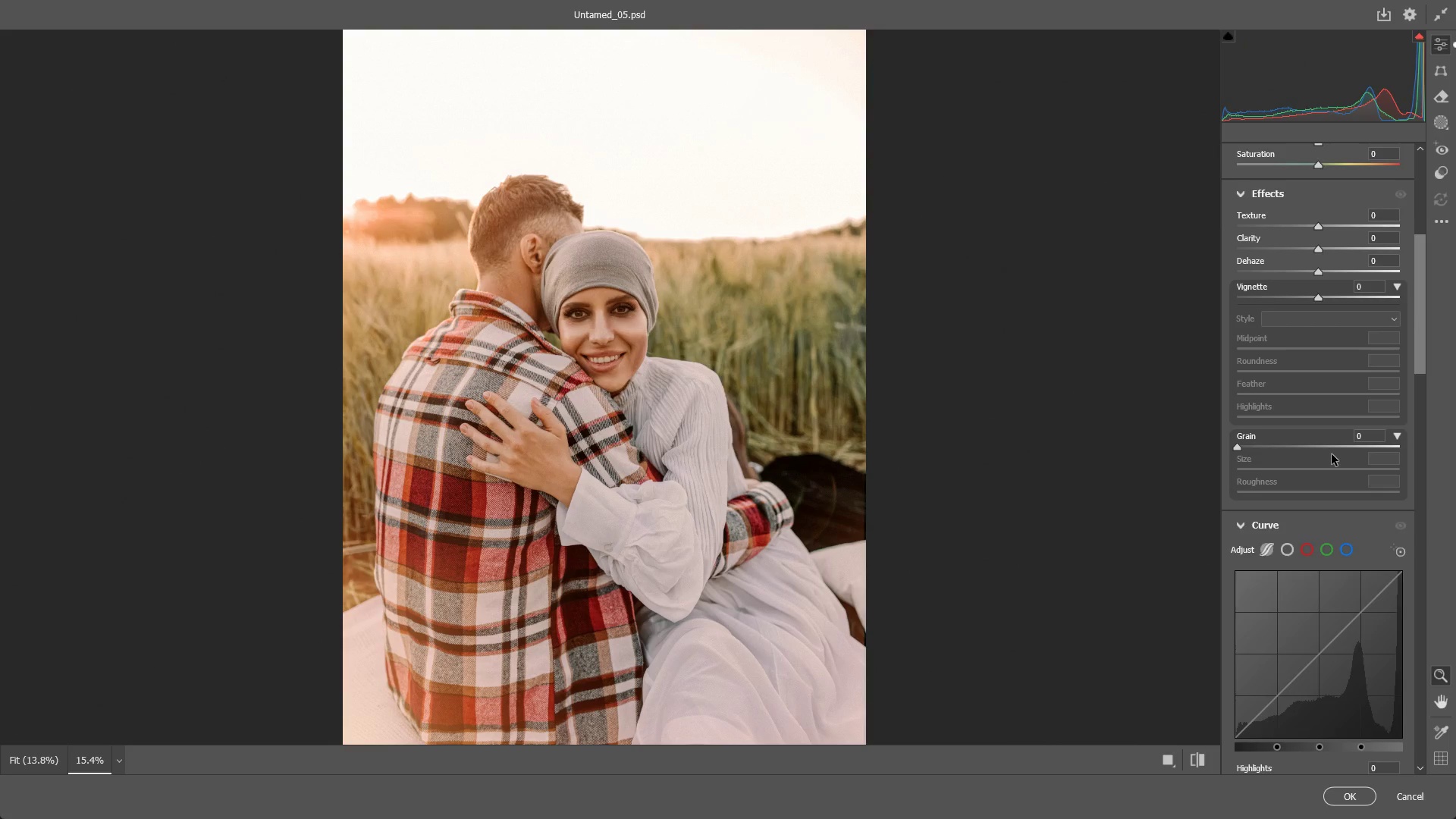 
scroll: coordinate [1332, 454], scroll_direction: up, amount: 2.0
 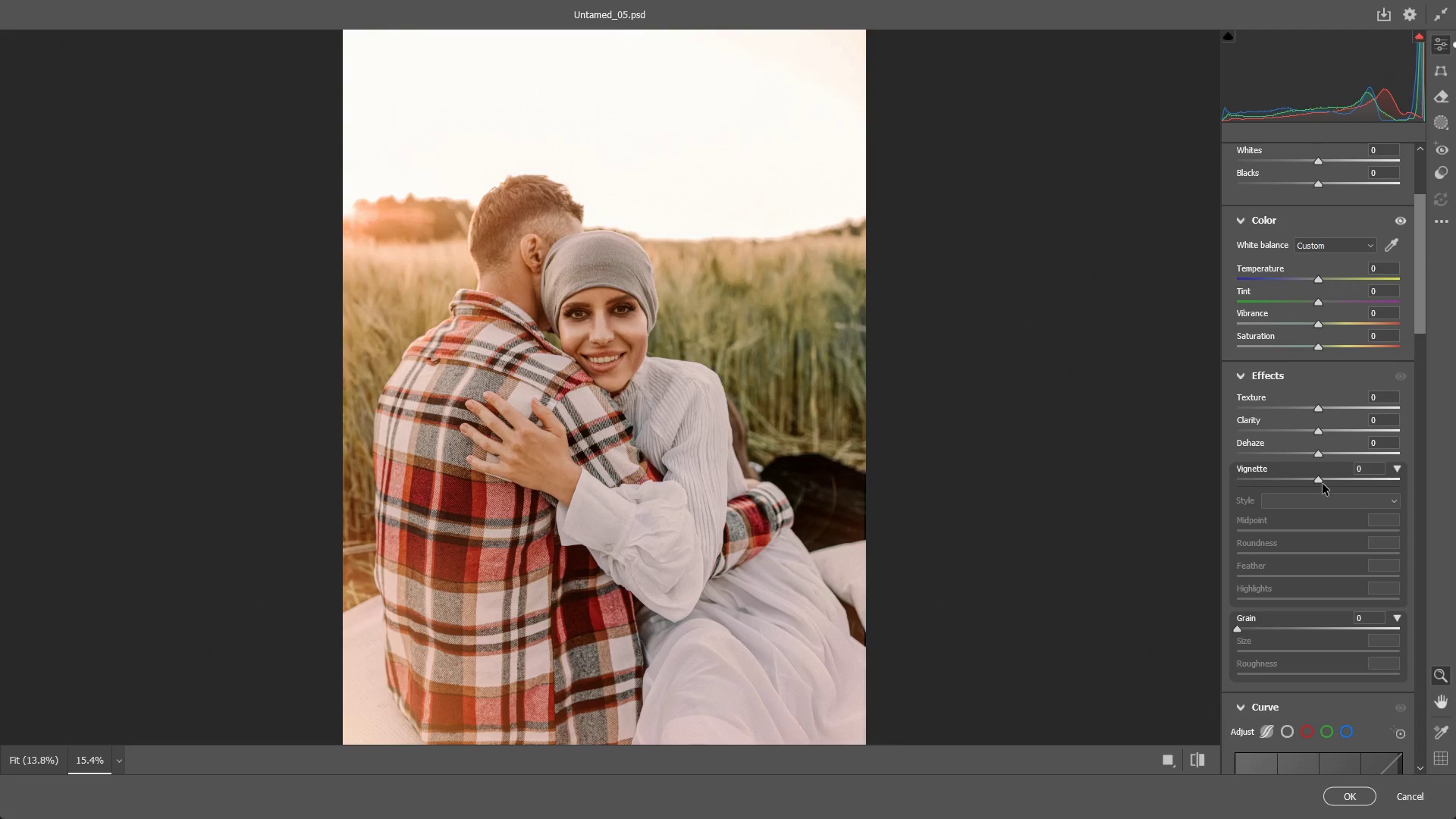 
left_click_drag(start_coordinate=[1321, 489], to_coordinate=[1385, 481])
 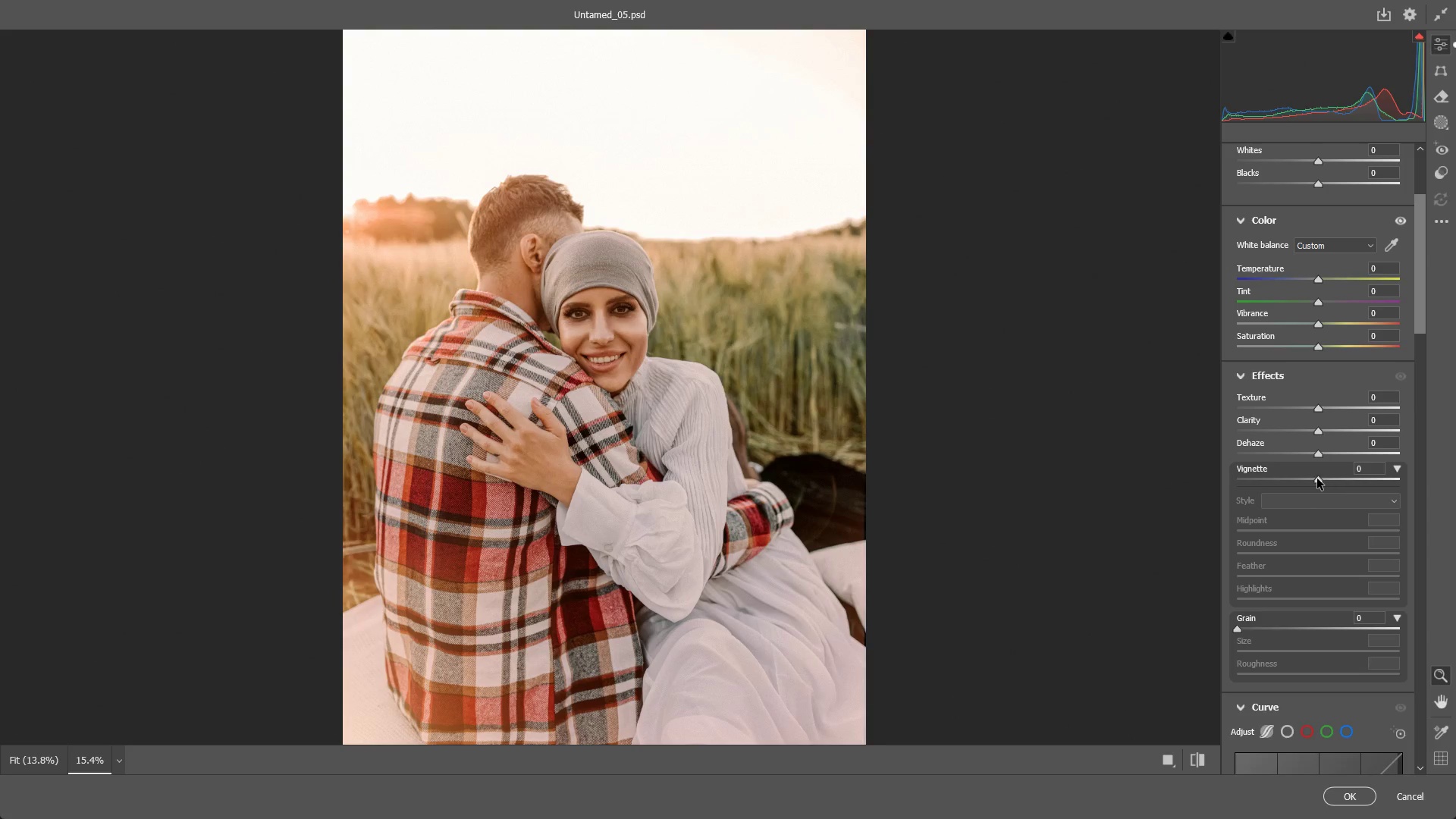 
left_click_drag(start_coordinate=[1316, 479], to_coordinate=[1281, 482])
 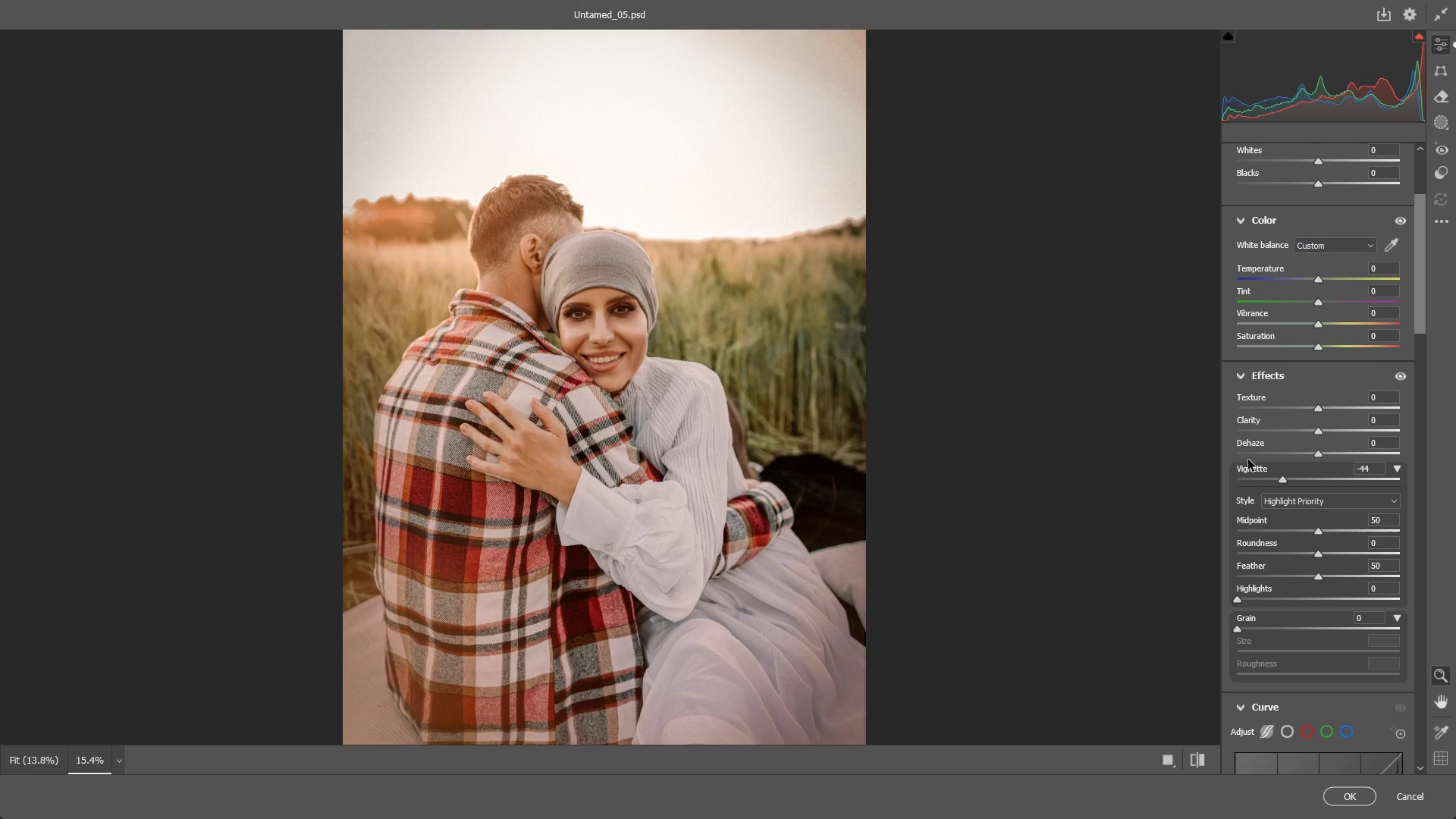 
key(NumpadEnter)
 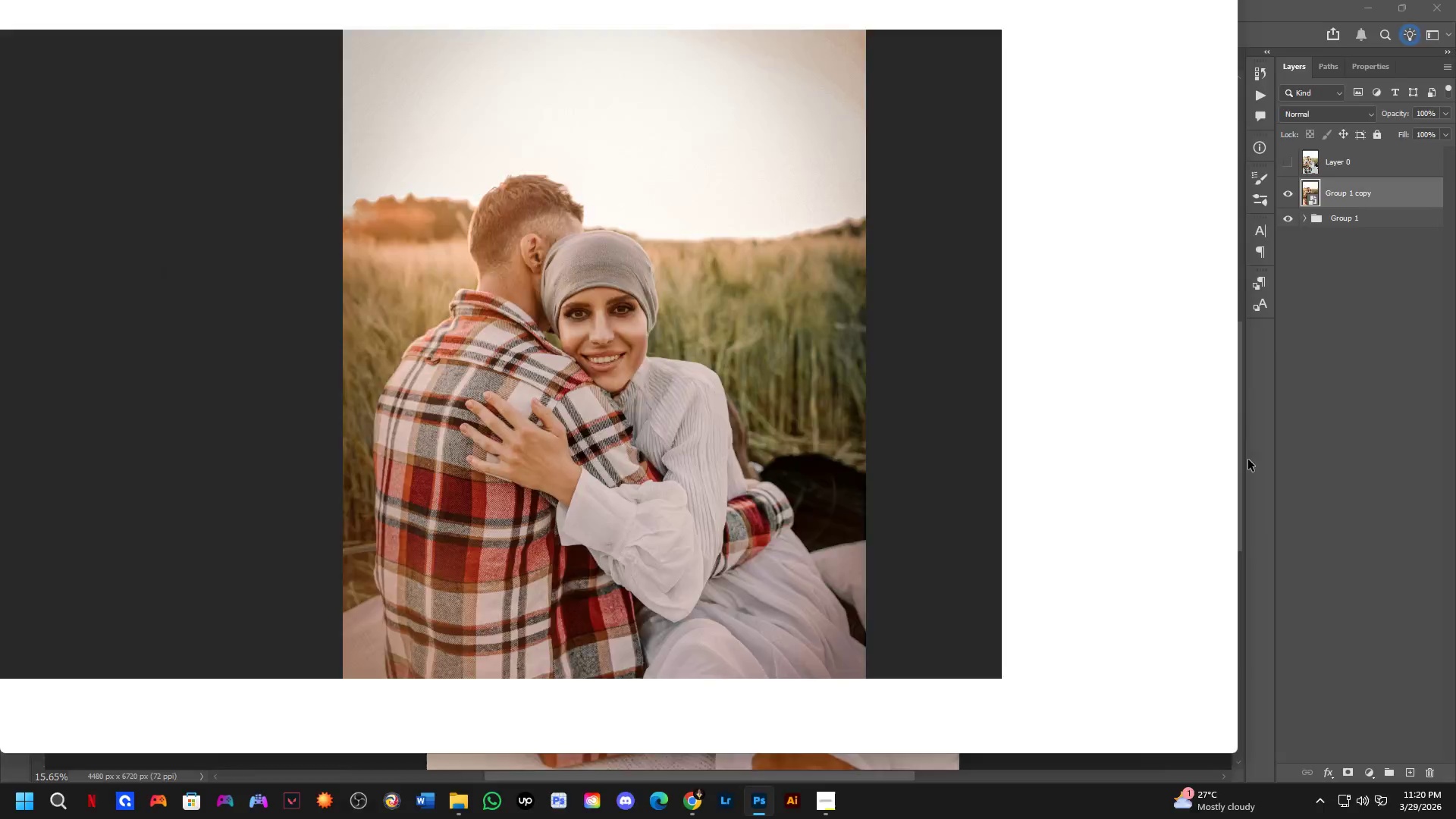 
key(Alt+AltLeft)
 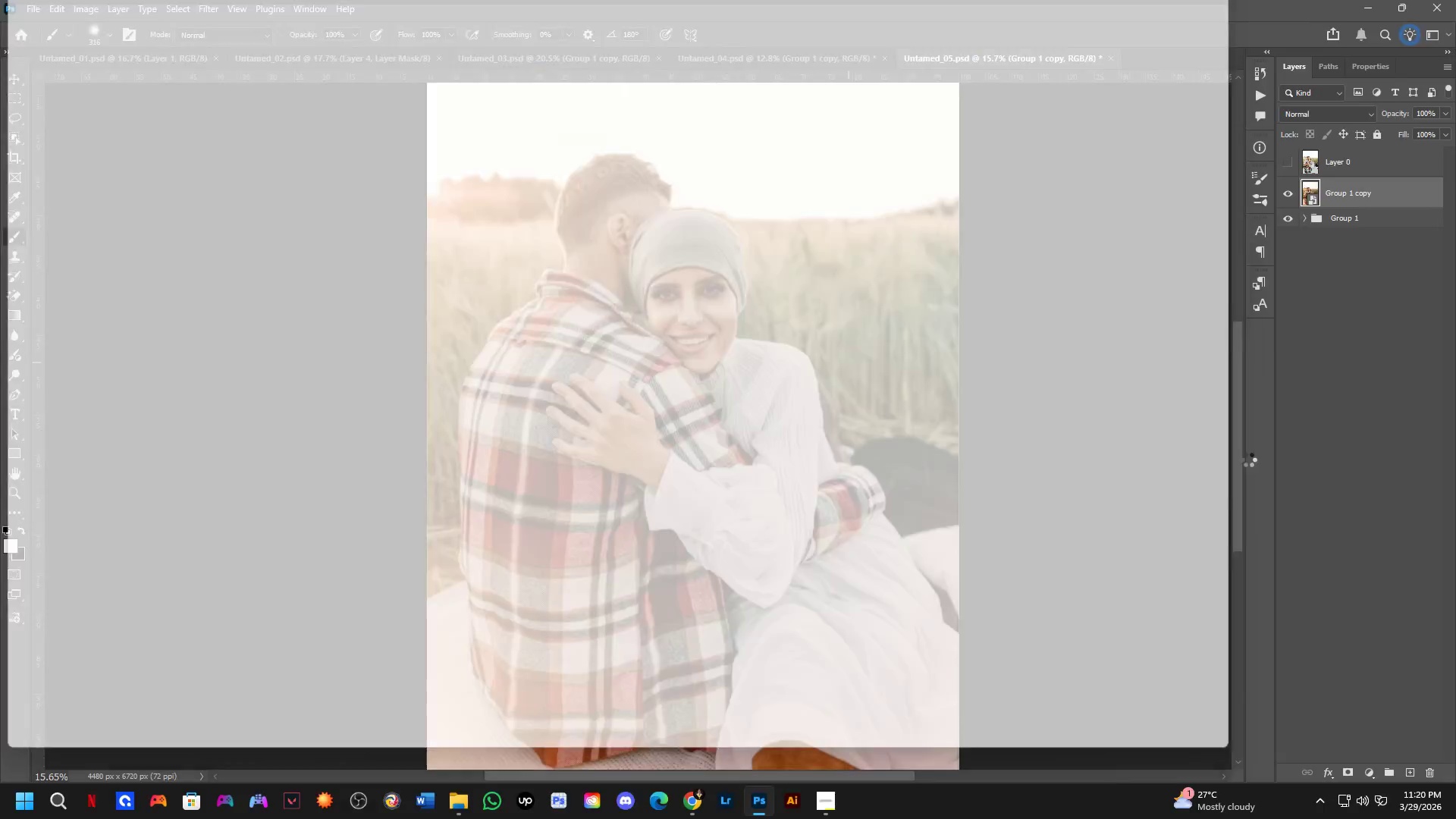 
key(Alt+Tab)